 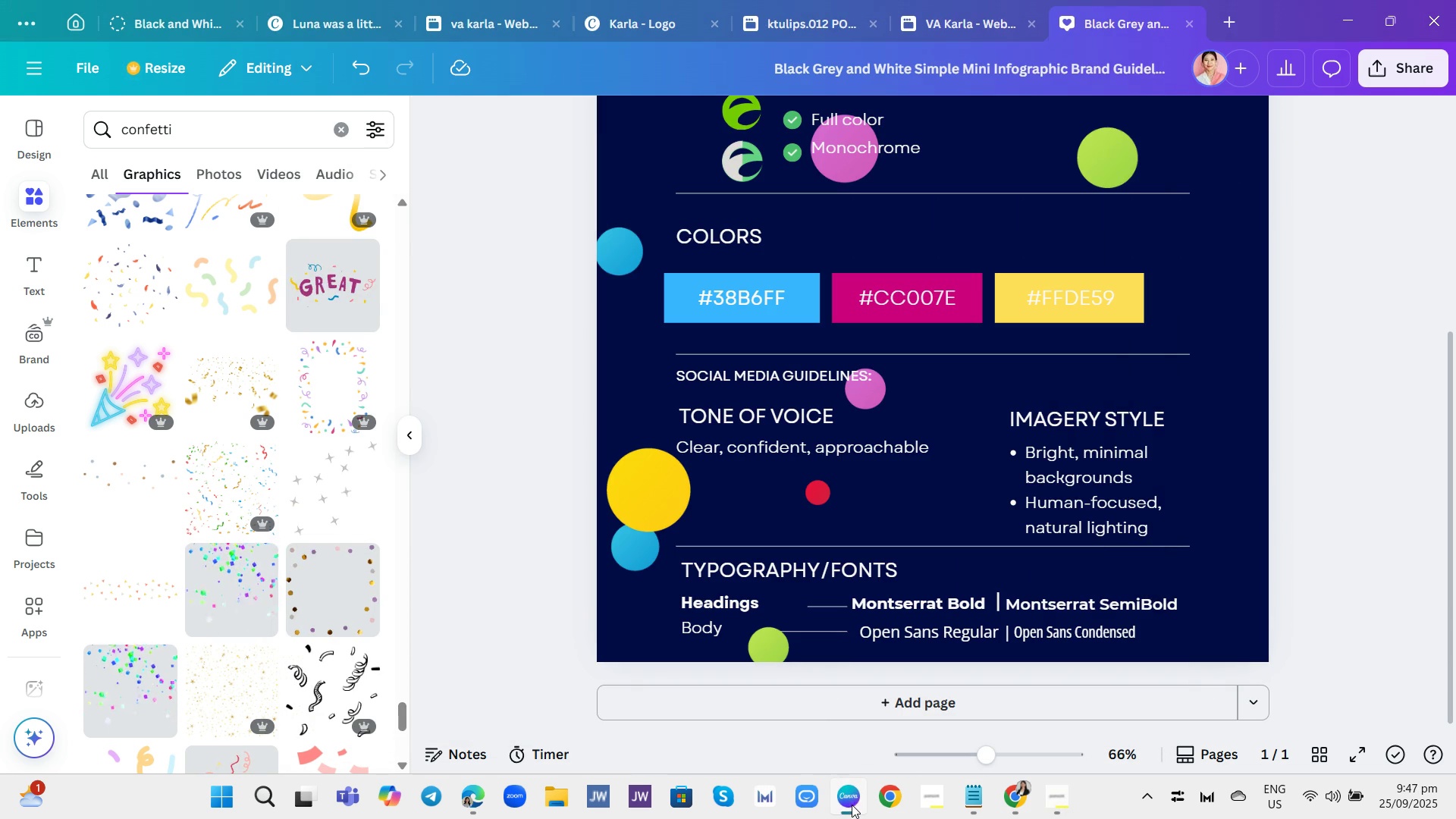 
scroll: coordinate [1359, 424], scroll_direction: up, amount: 2.0
 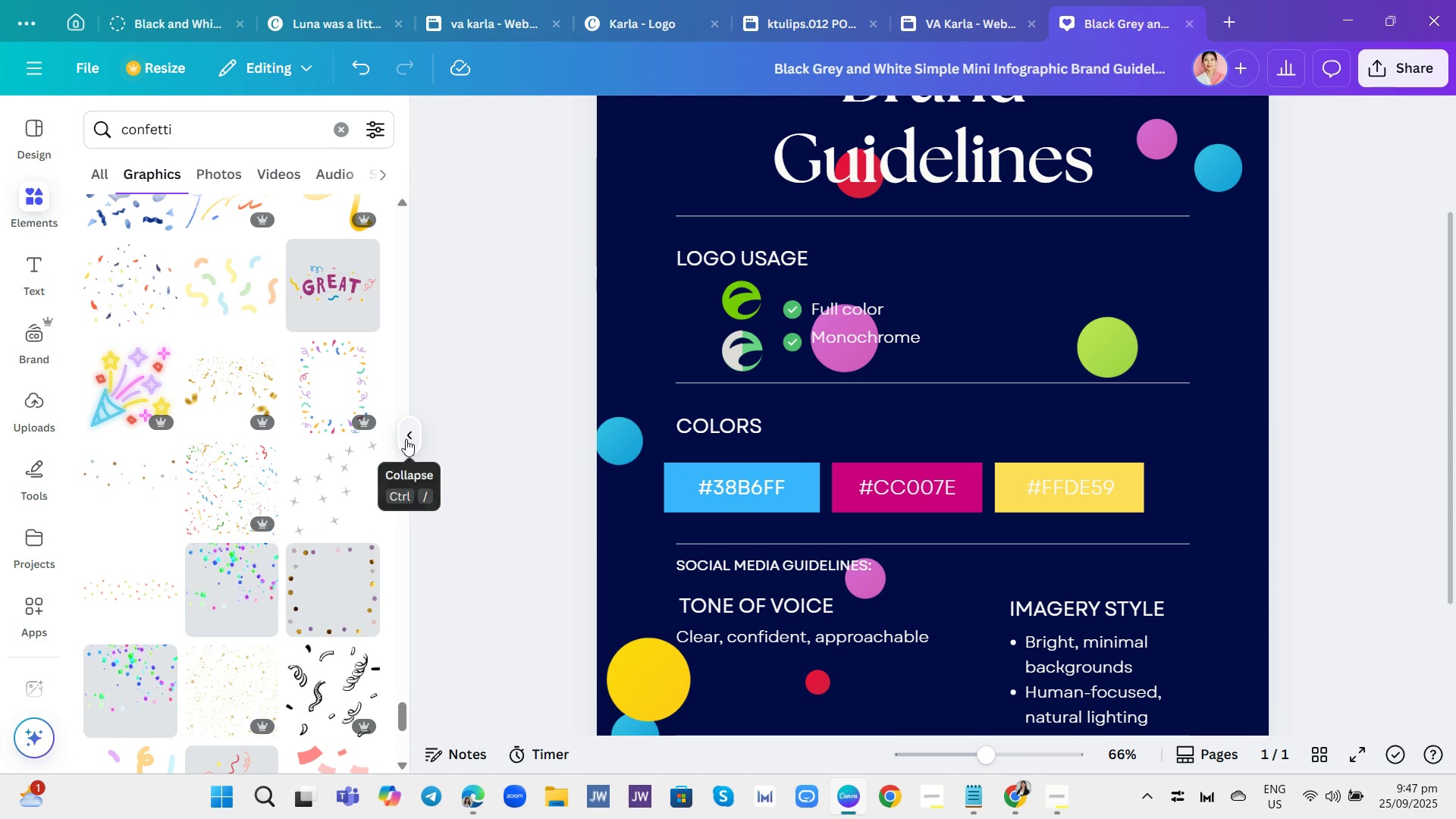 
scroll: coordinate [270, 466], scroll_direction: down, amount: 2.0
 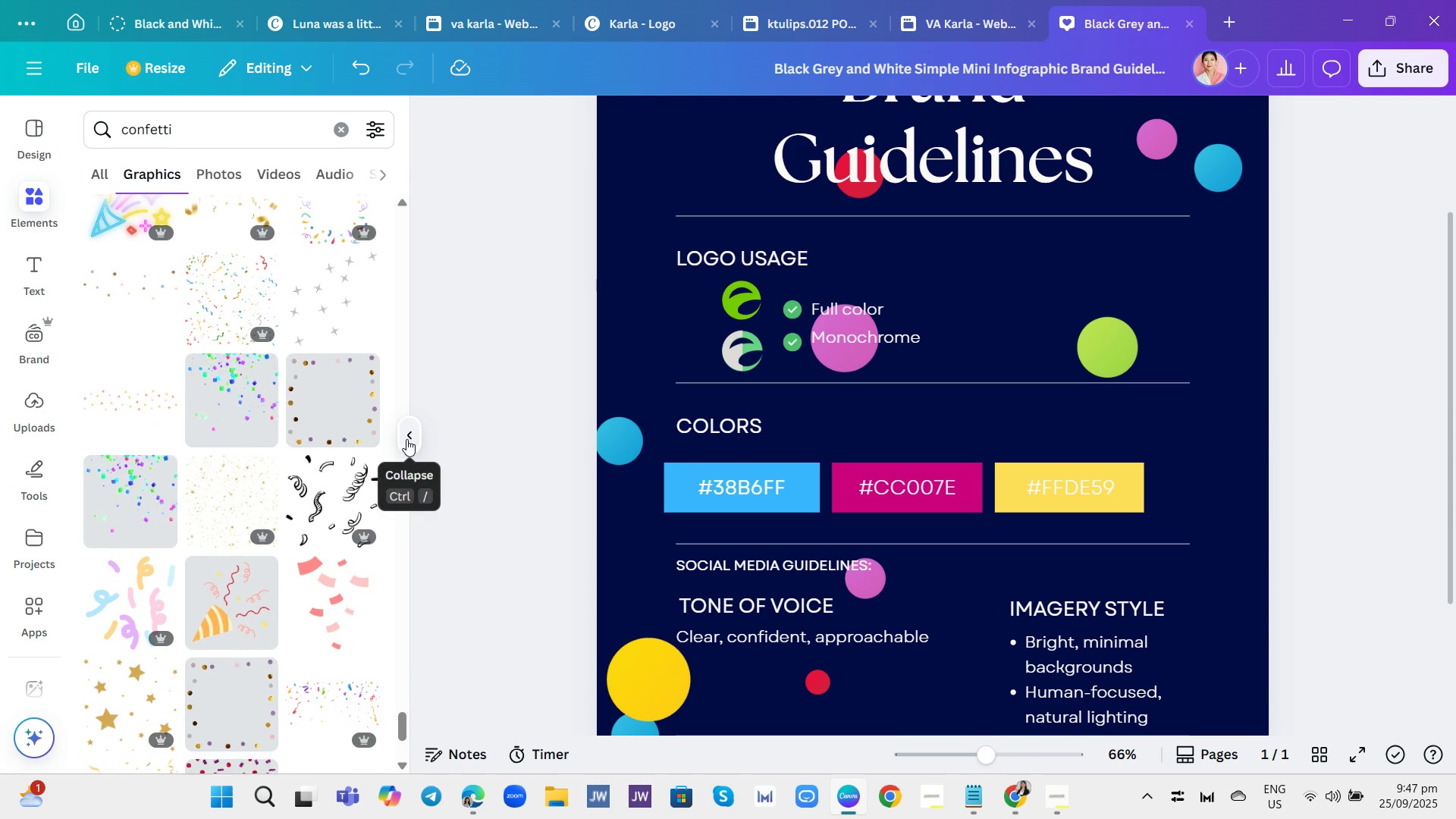 
left_click([406, 439])
 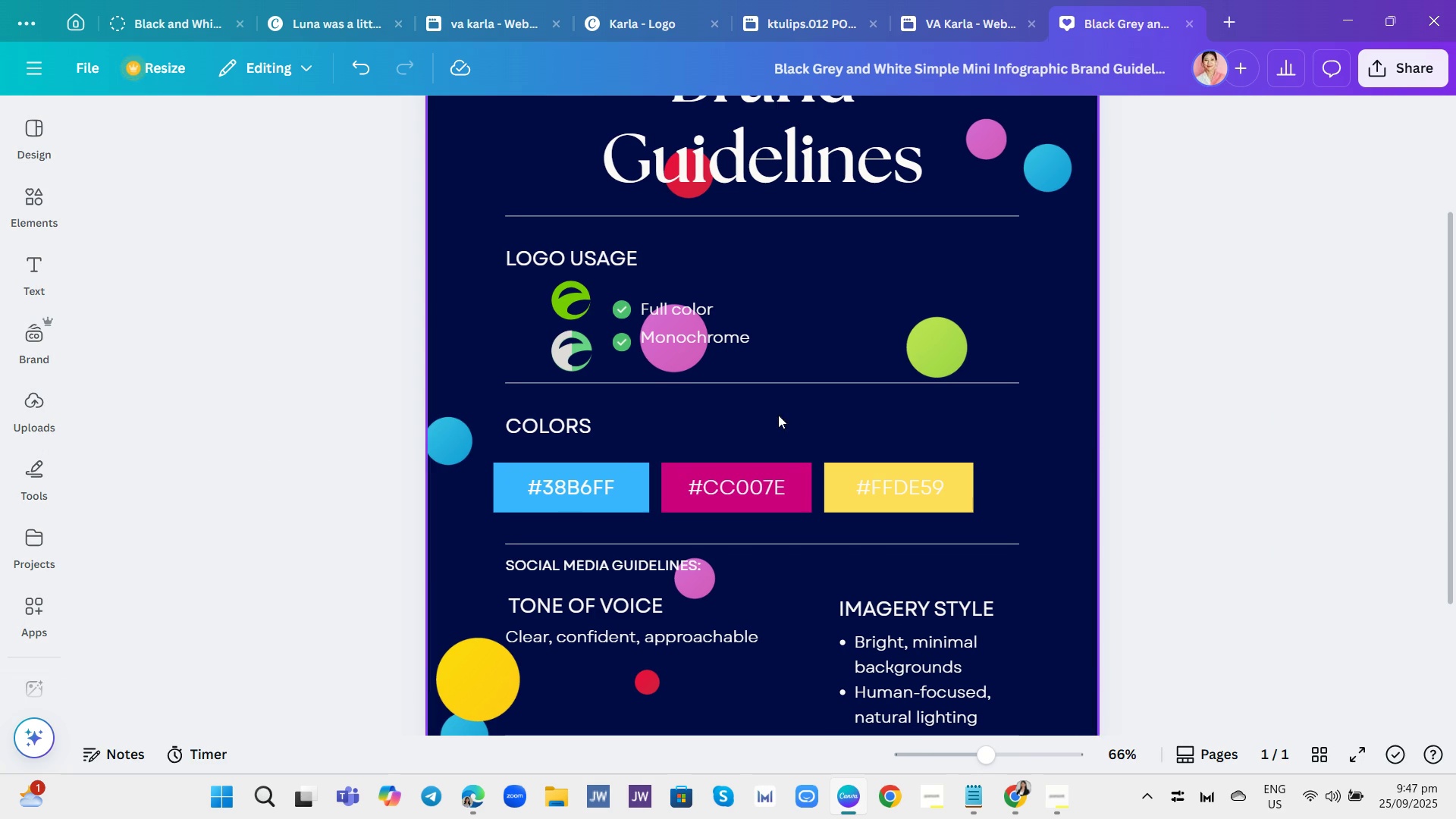 
scroll: coordinate [786, 414], scroll_direction: down, amount: 1.0